 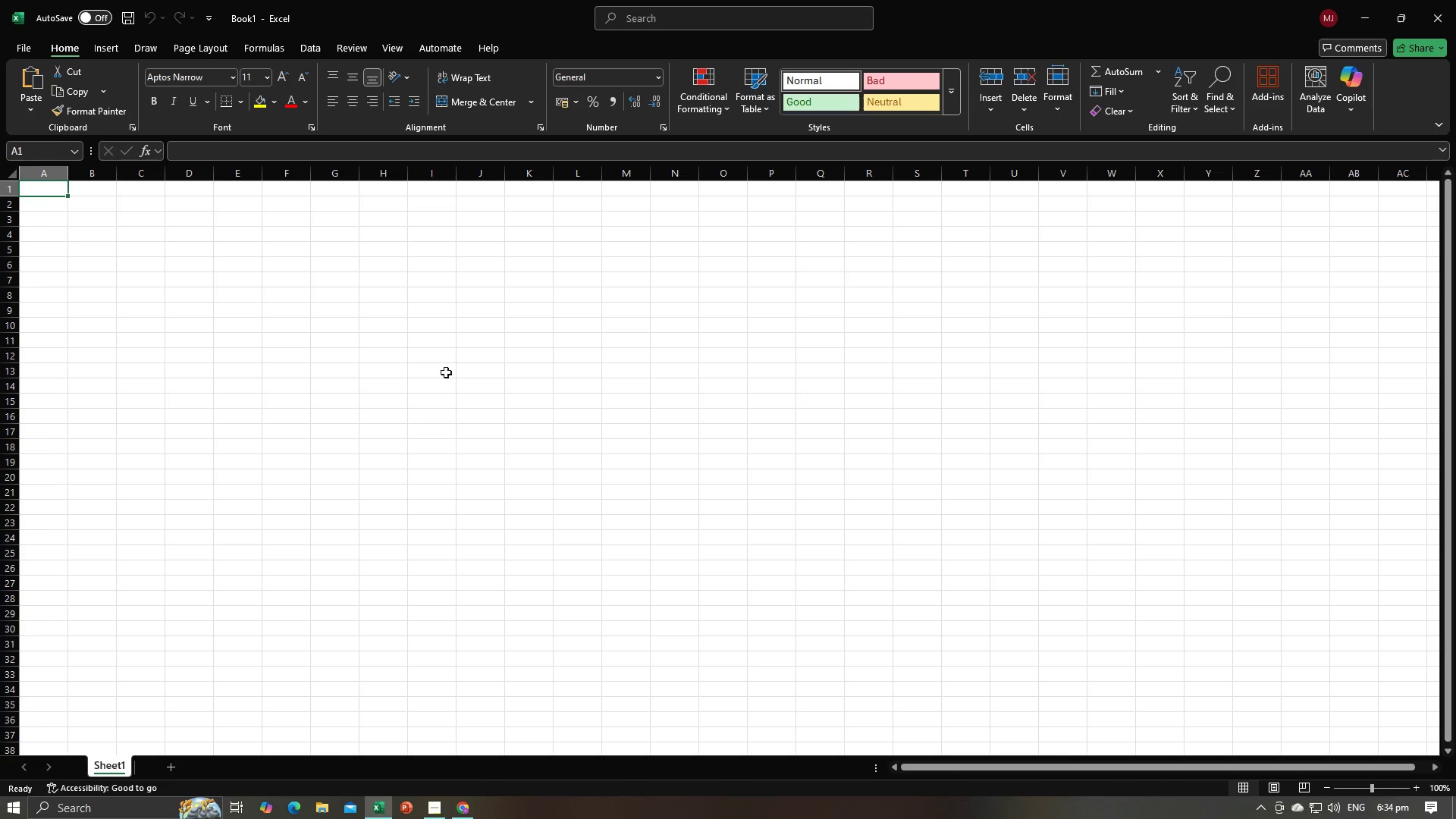 
key(Control+V)
 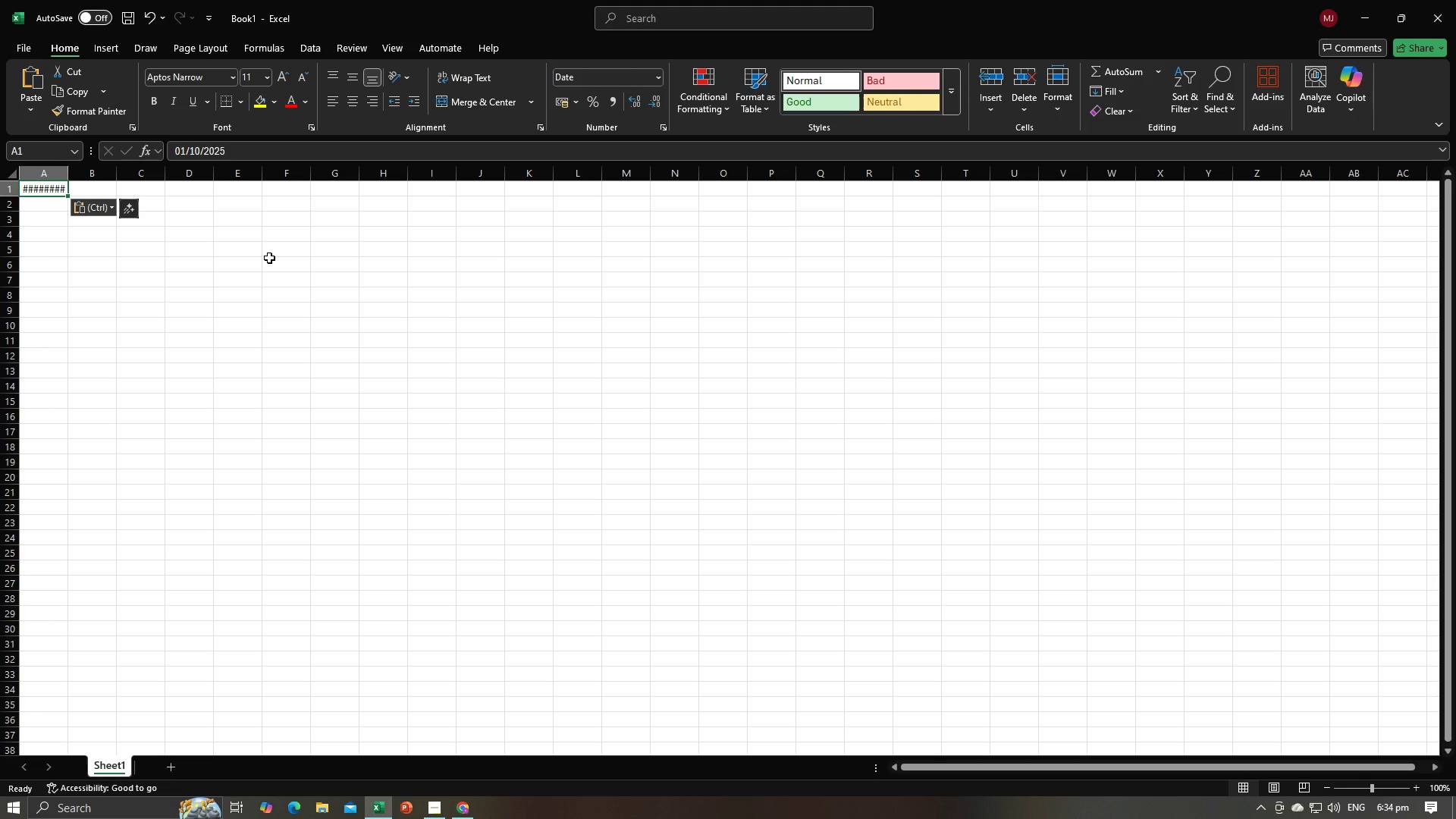 
key(Backspace)
 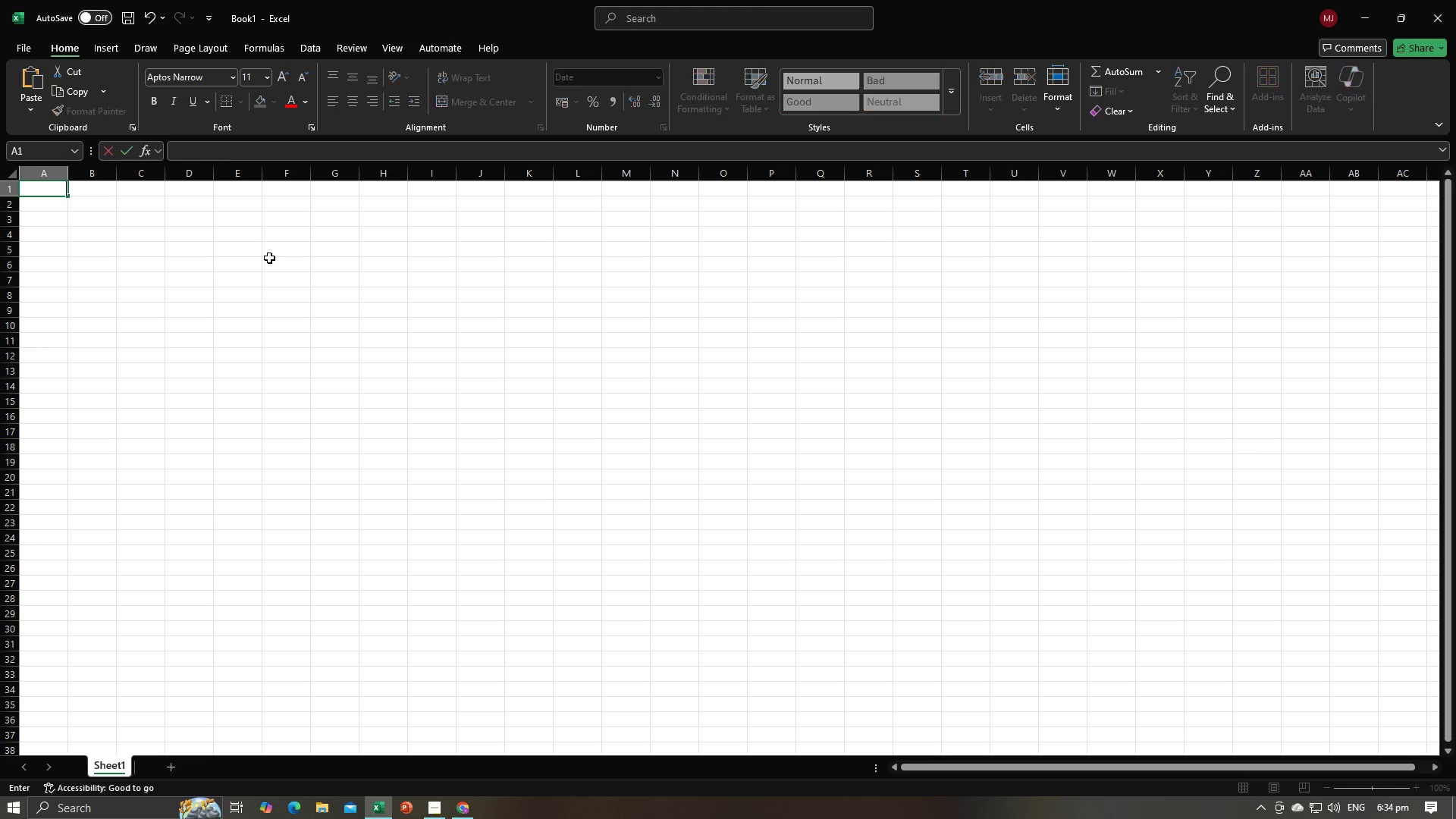 
key(Backspace)
 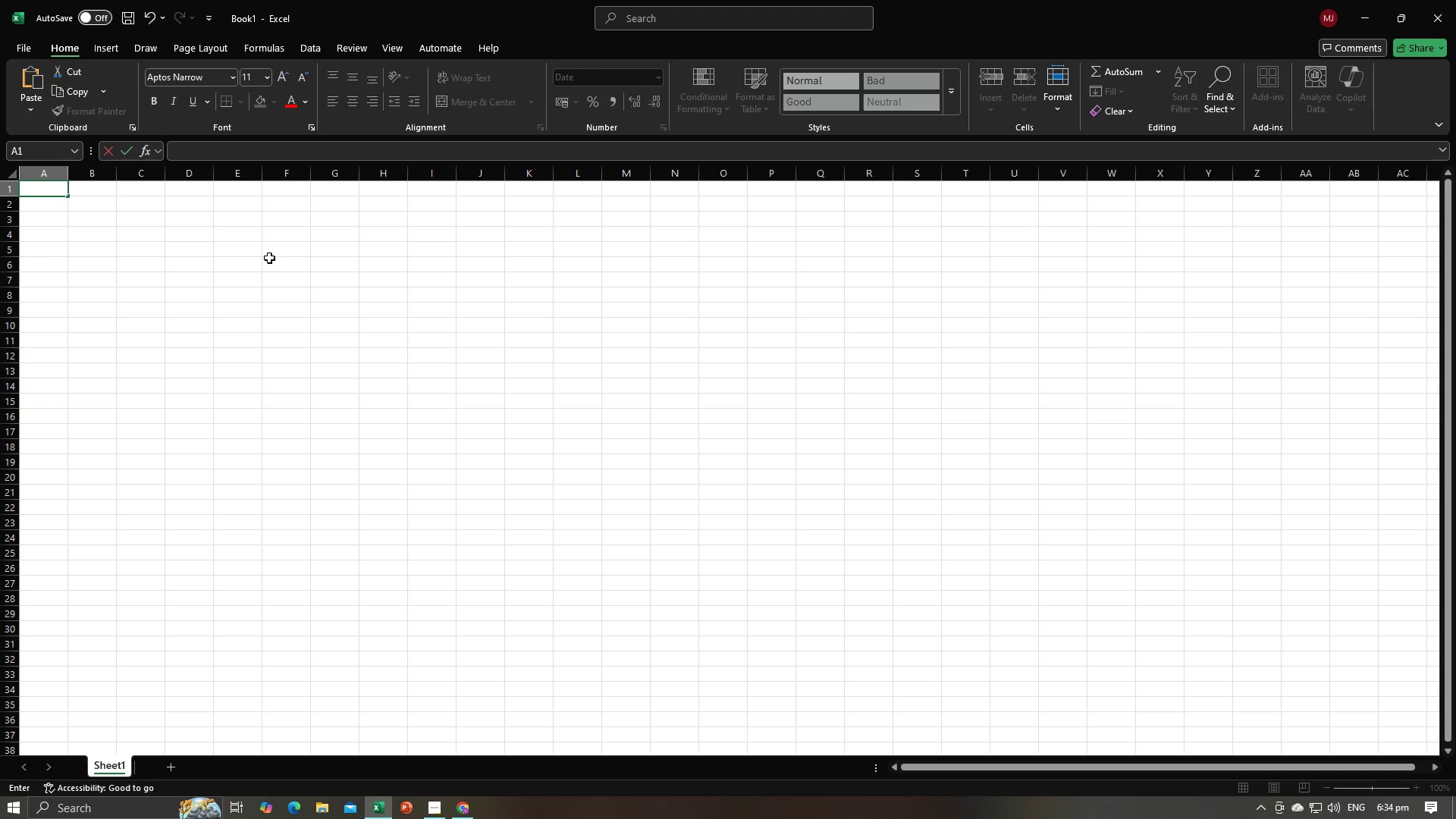 
key(Alt+AltLeft)
 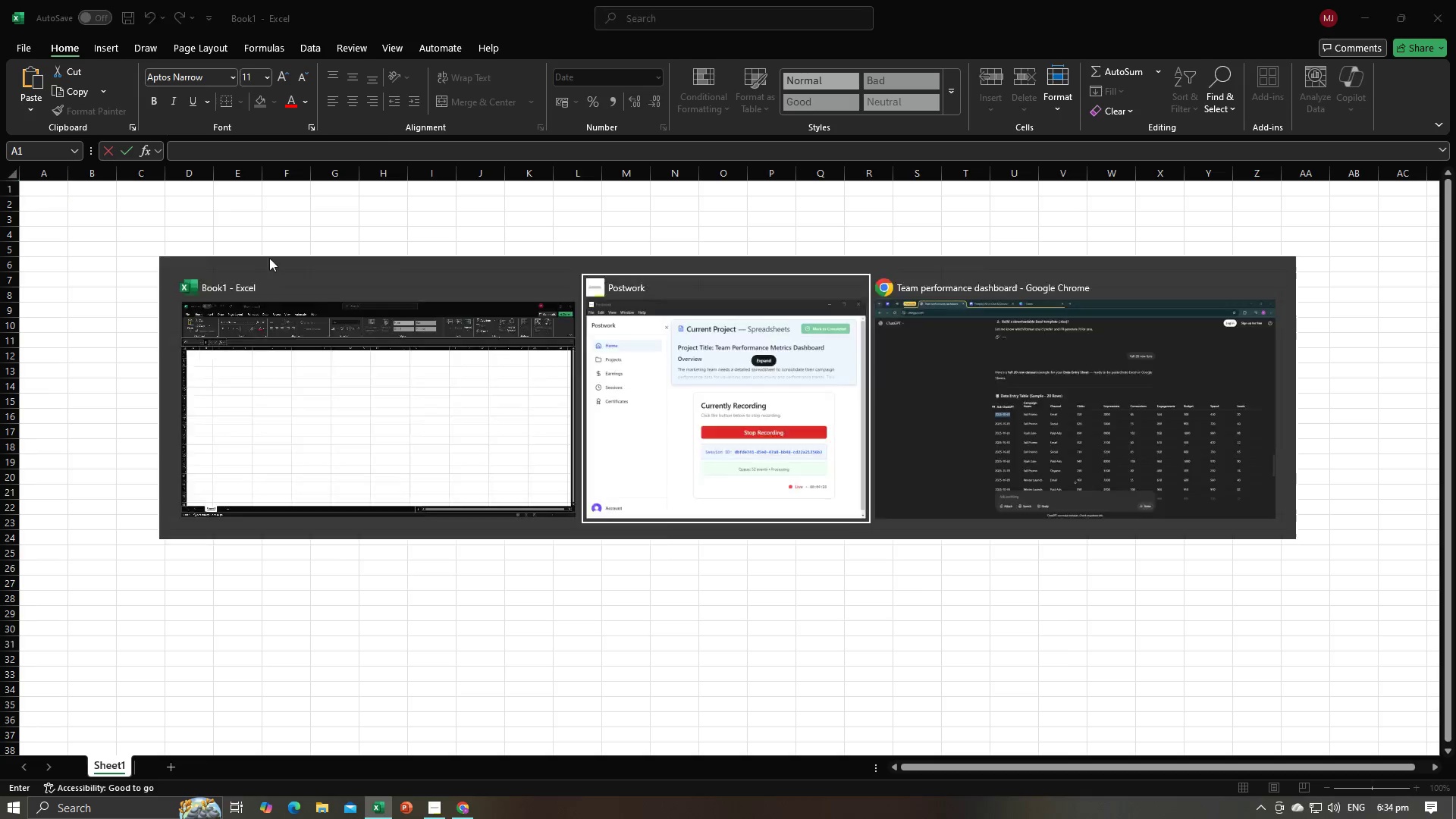 
key(Alt+Tab)